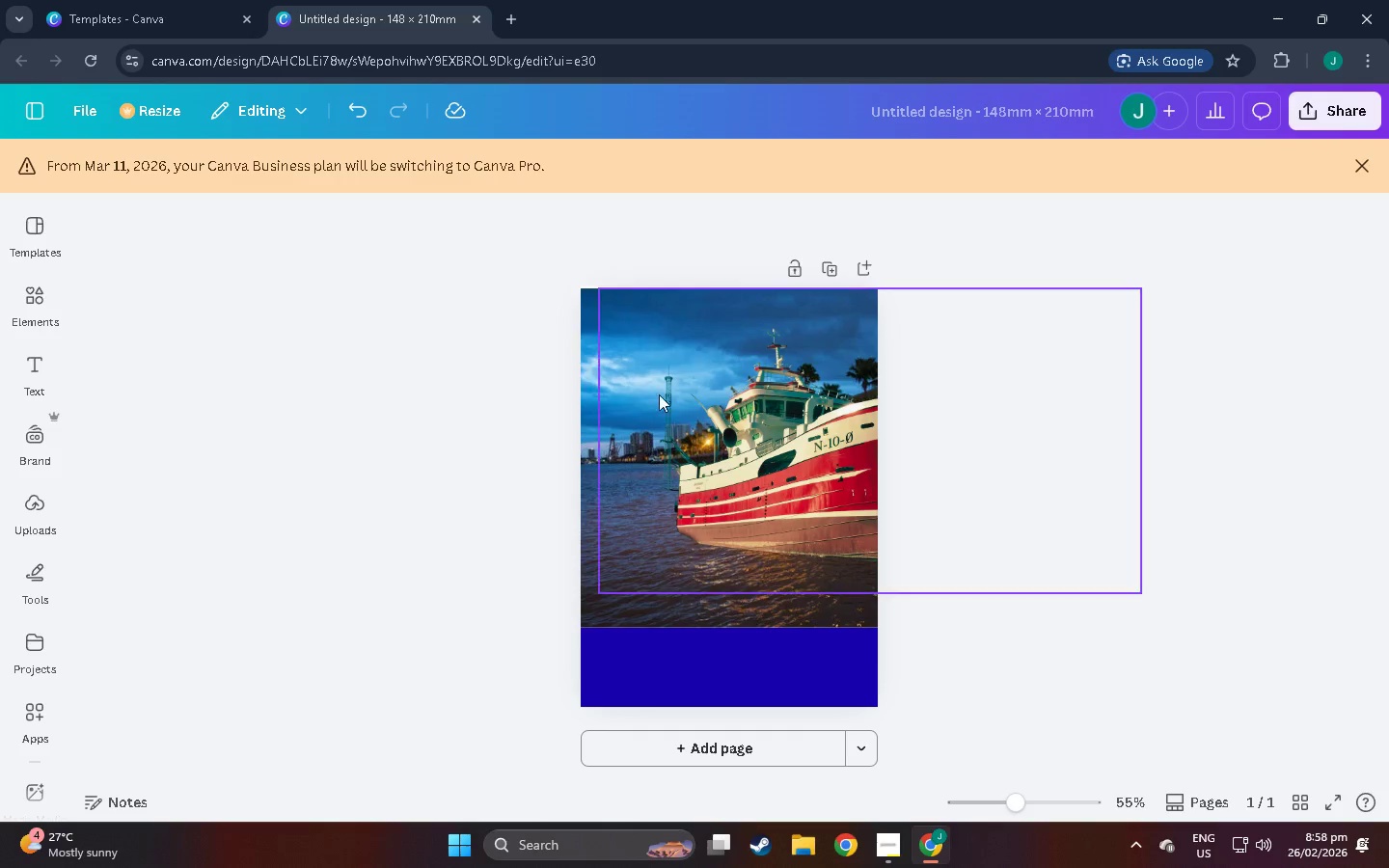 
left_click([761, 508])
 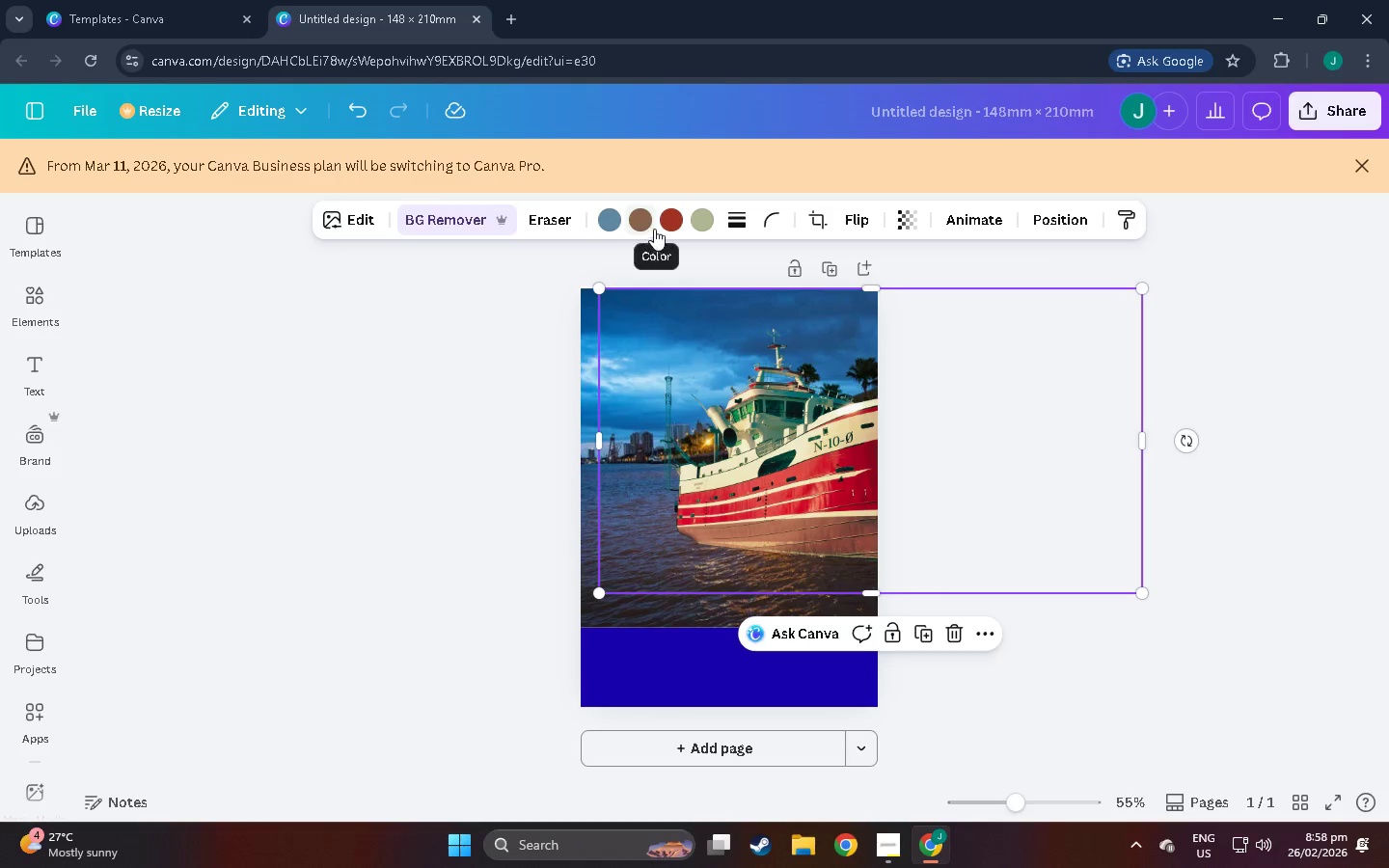 
left_click([670, 228])
 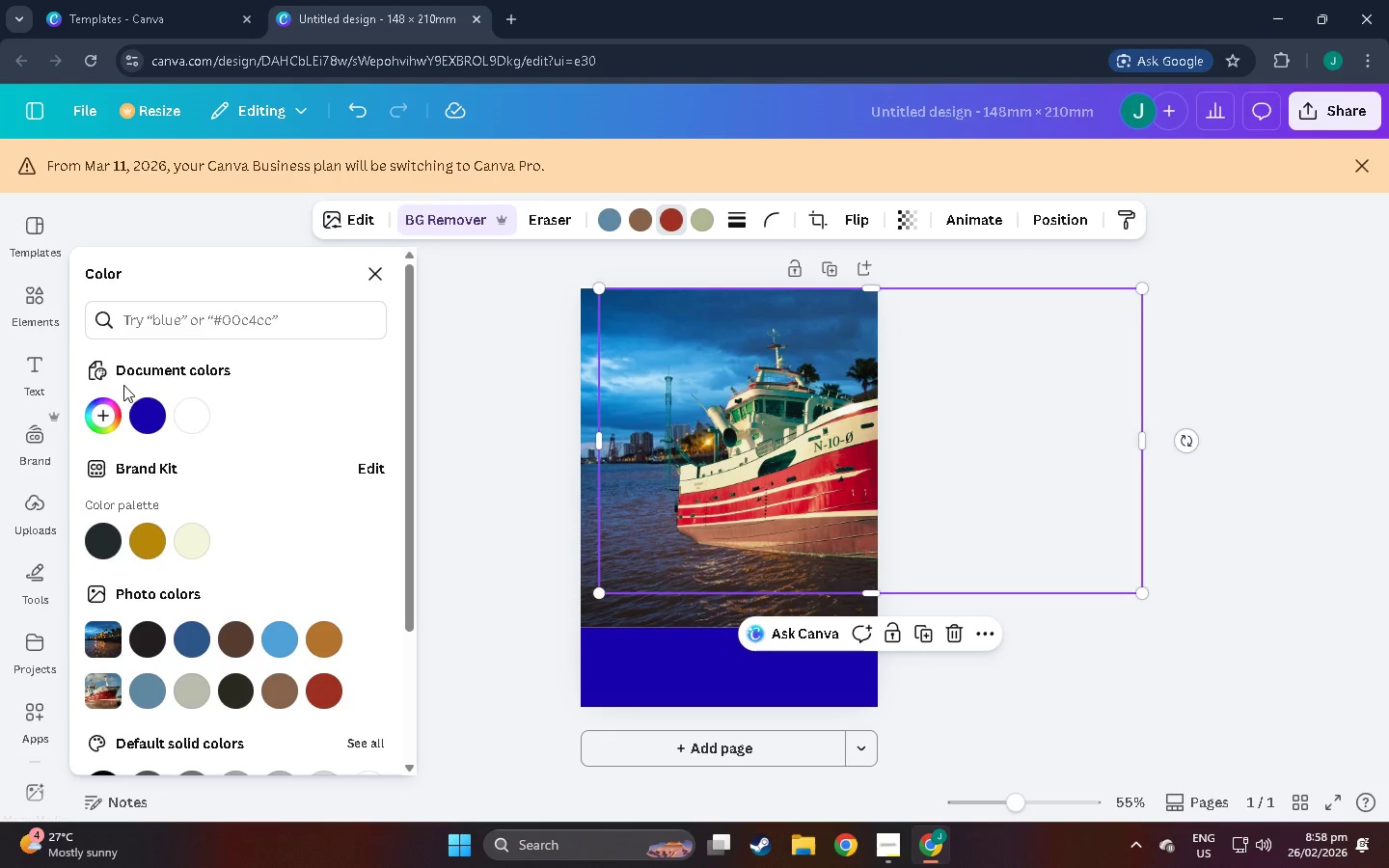 
left_click([143, 420])
 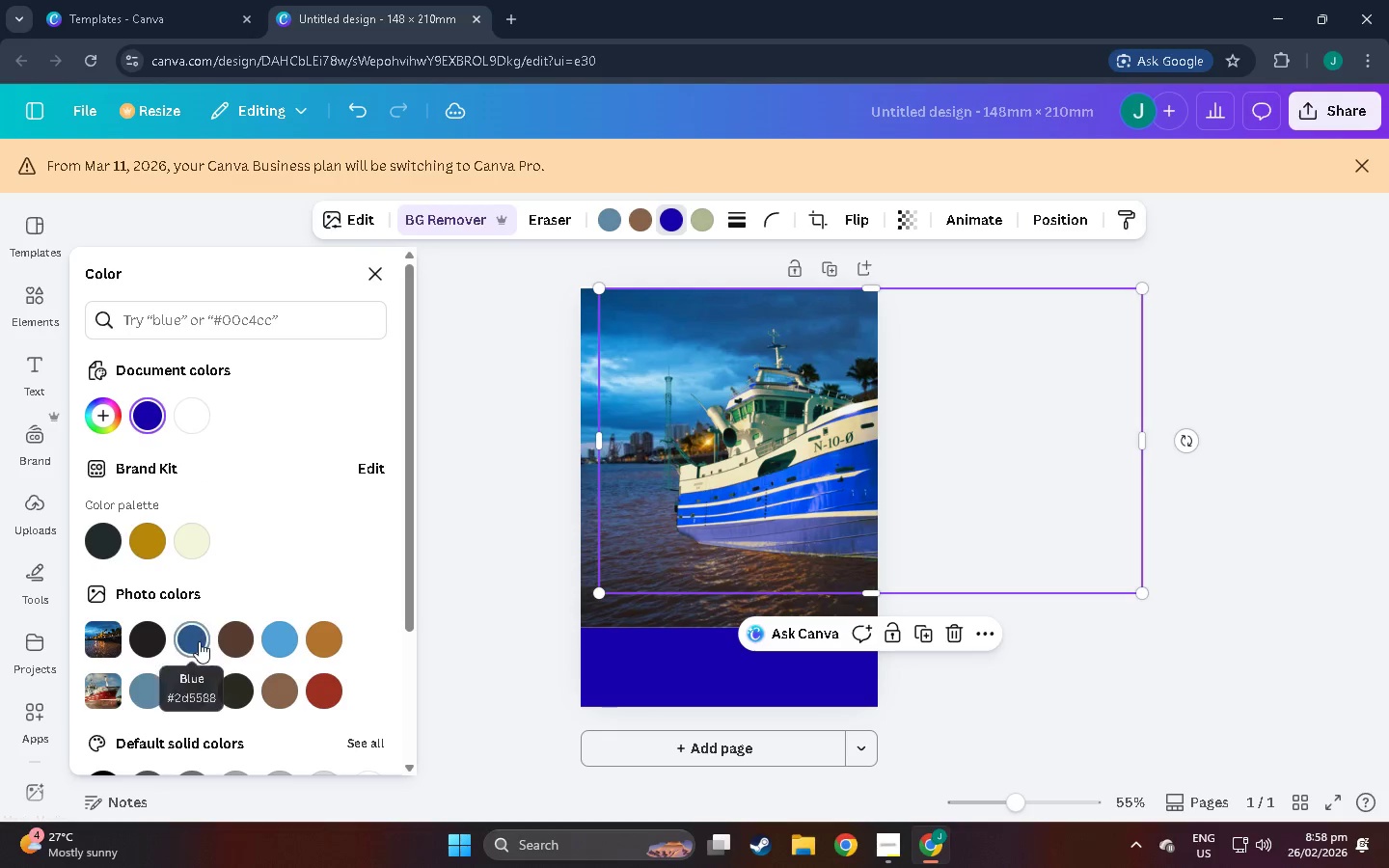 
left_click([281, 646])
 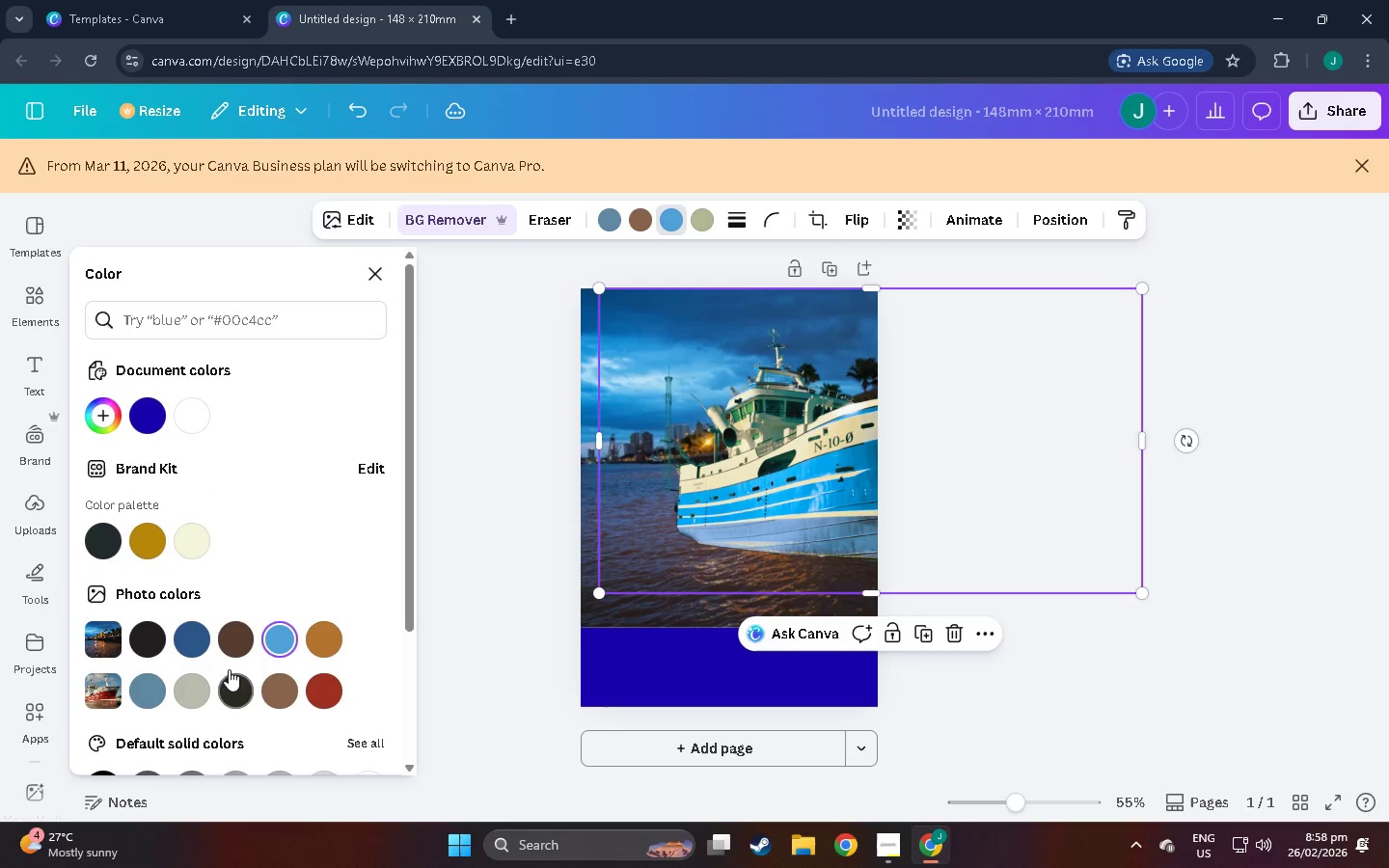 
double_click([232, 643])
 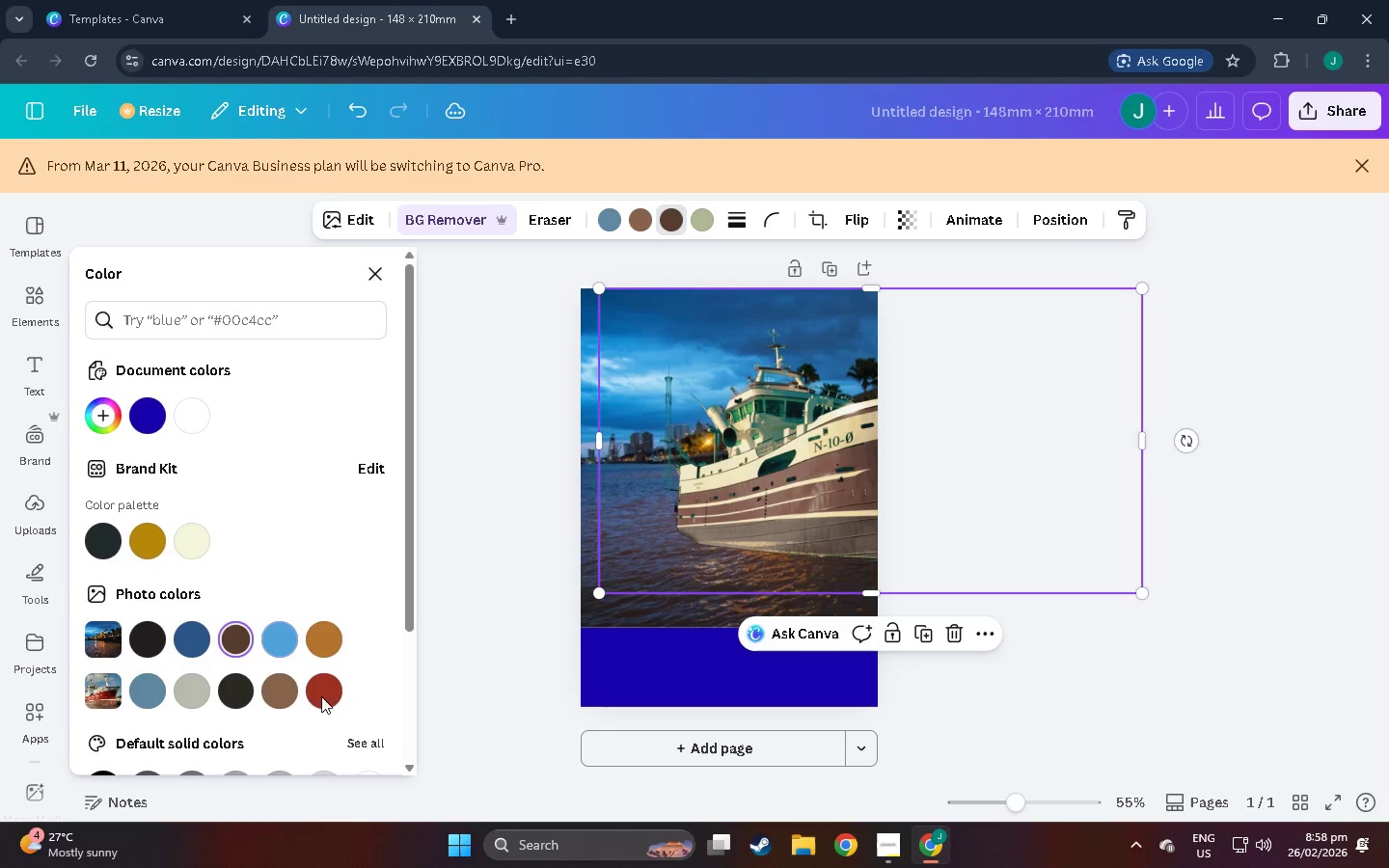 
triple_click([323, 697])
 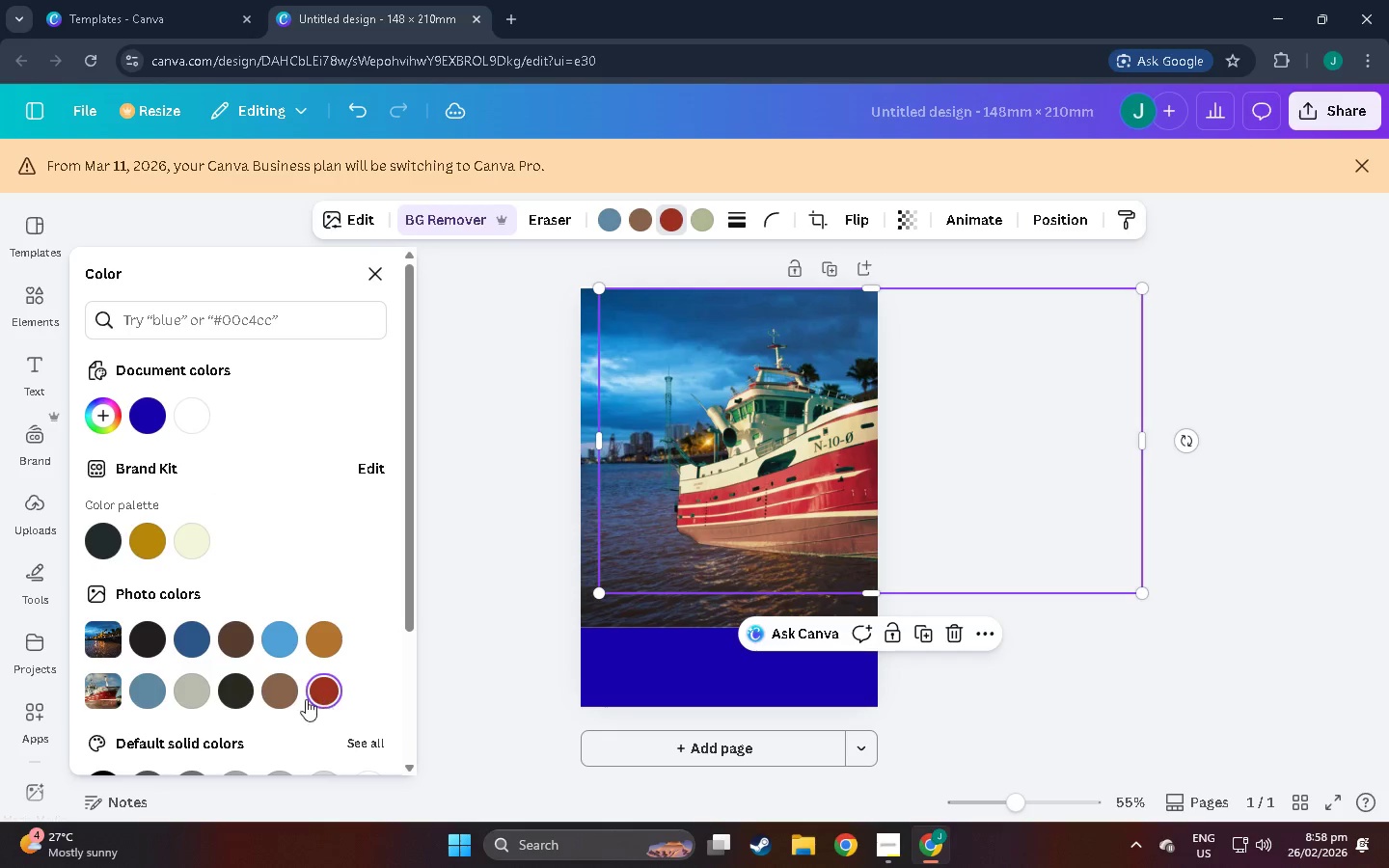 
triple_click([287, 699])
 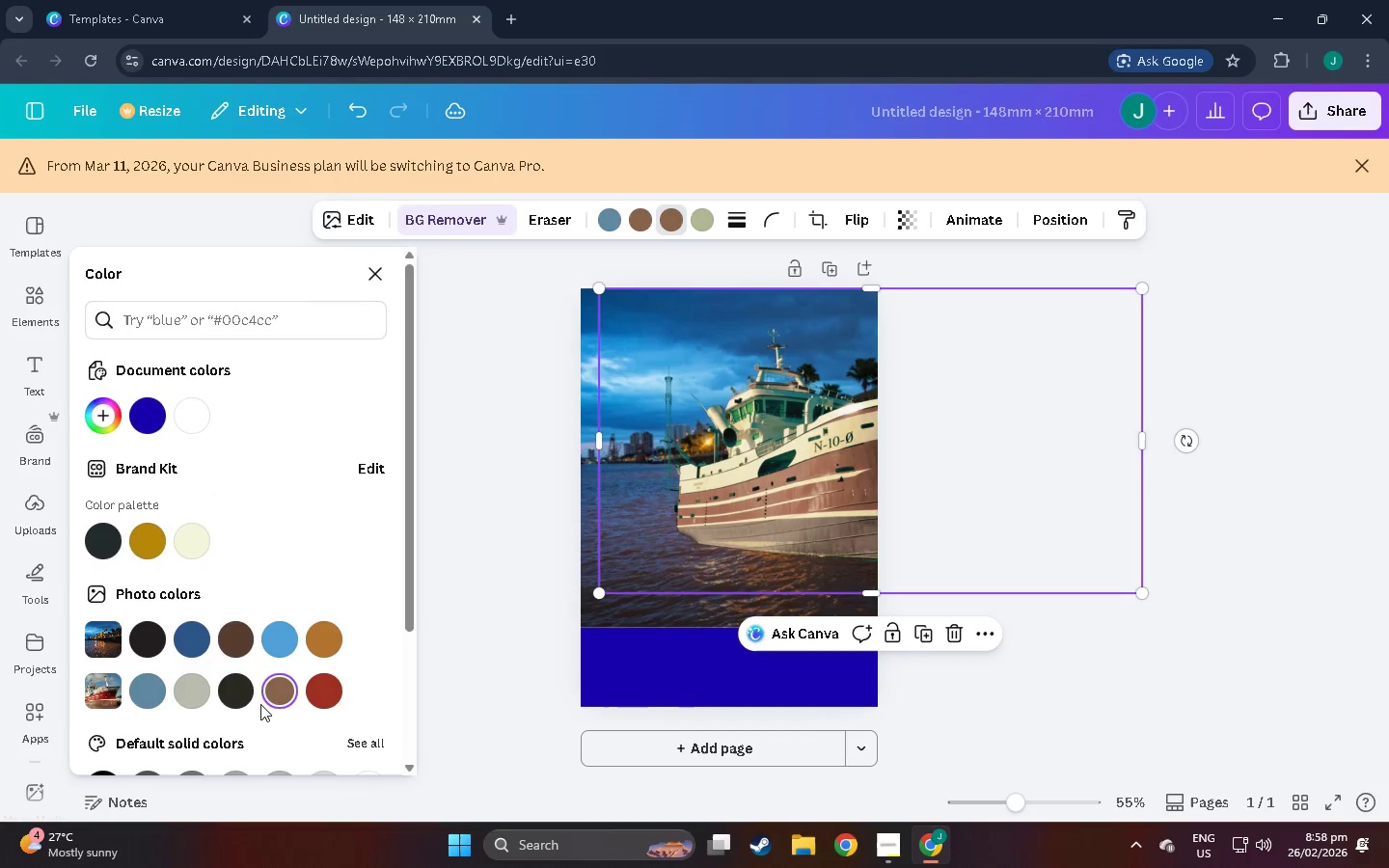 
left_click([253, 707])